 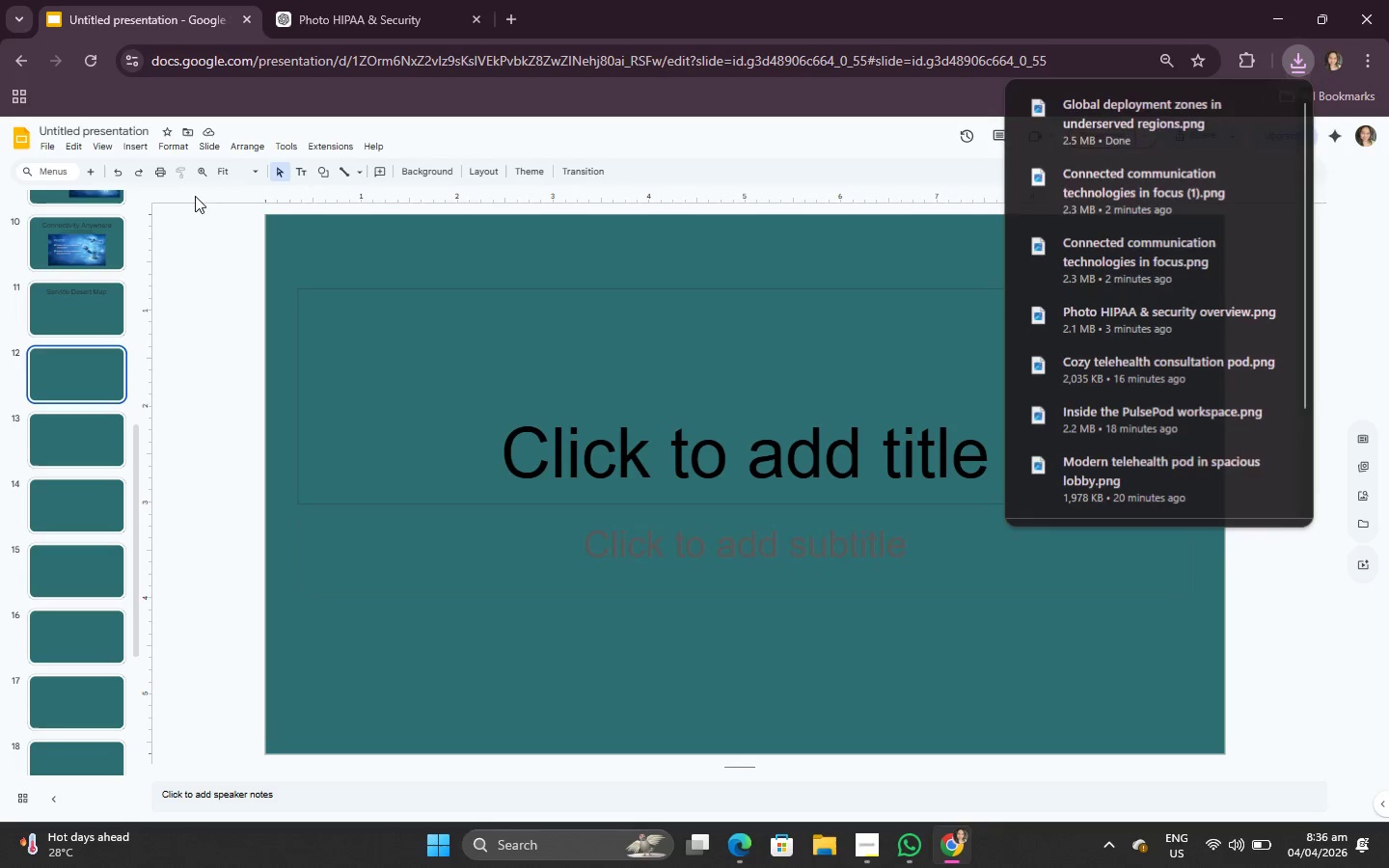 
double_click([74, 329])
 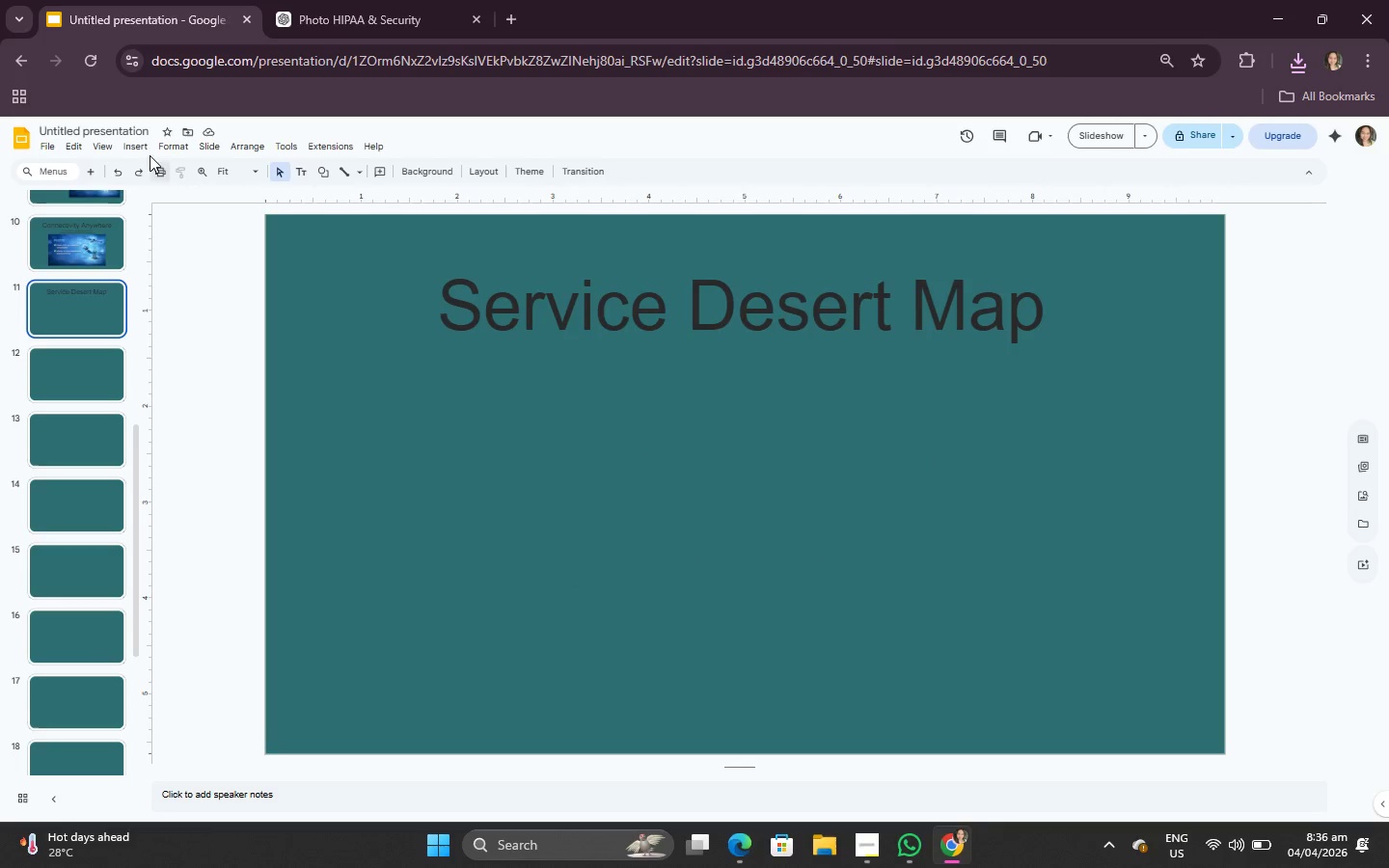 
left_click([117, 149])
 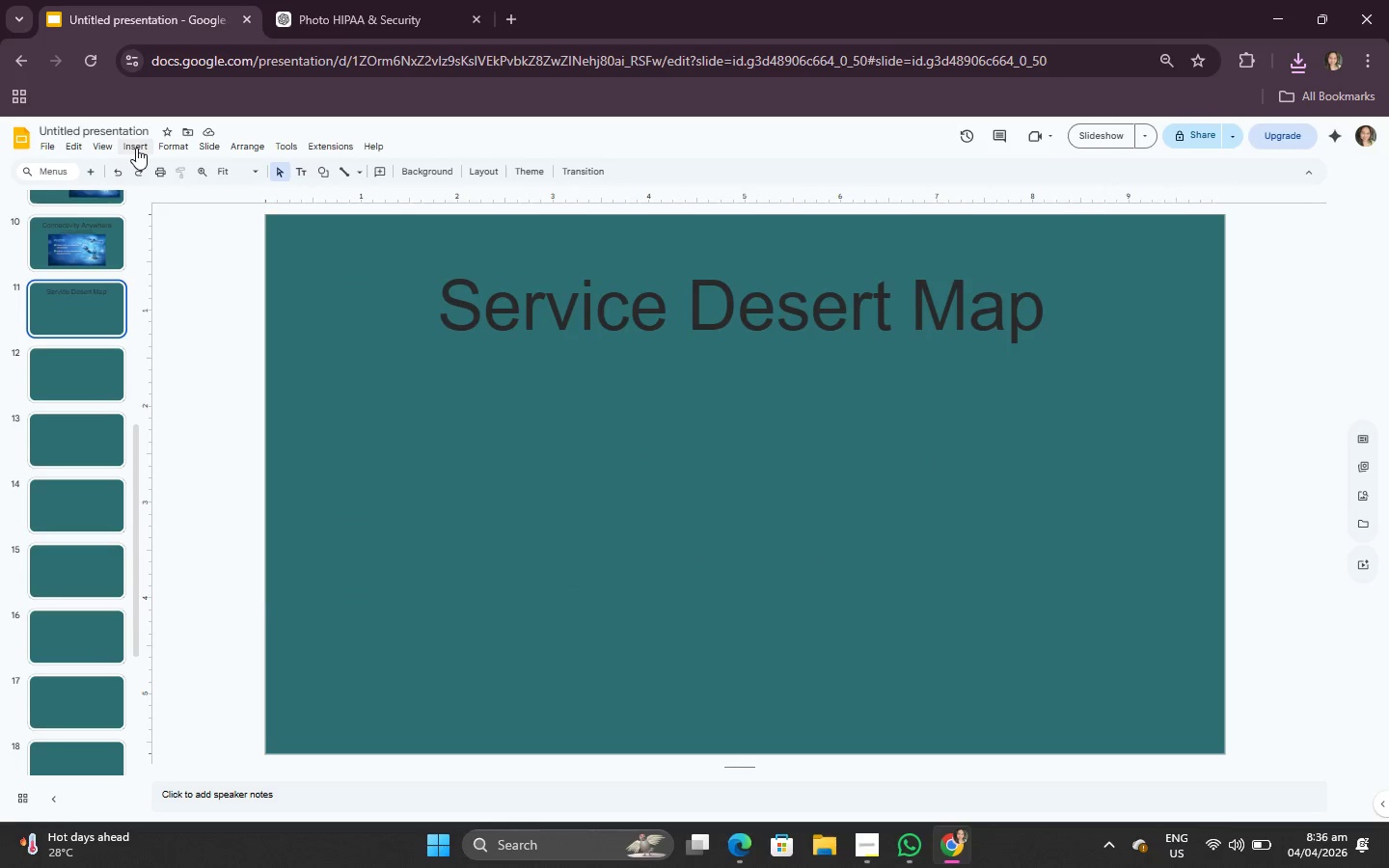 
triple_click([135, 148])
 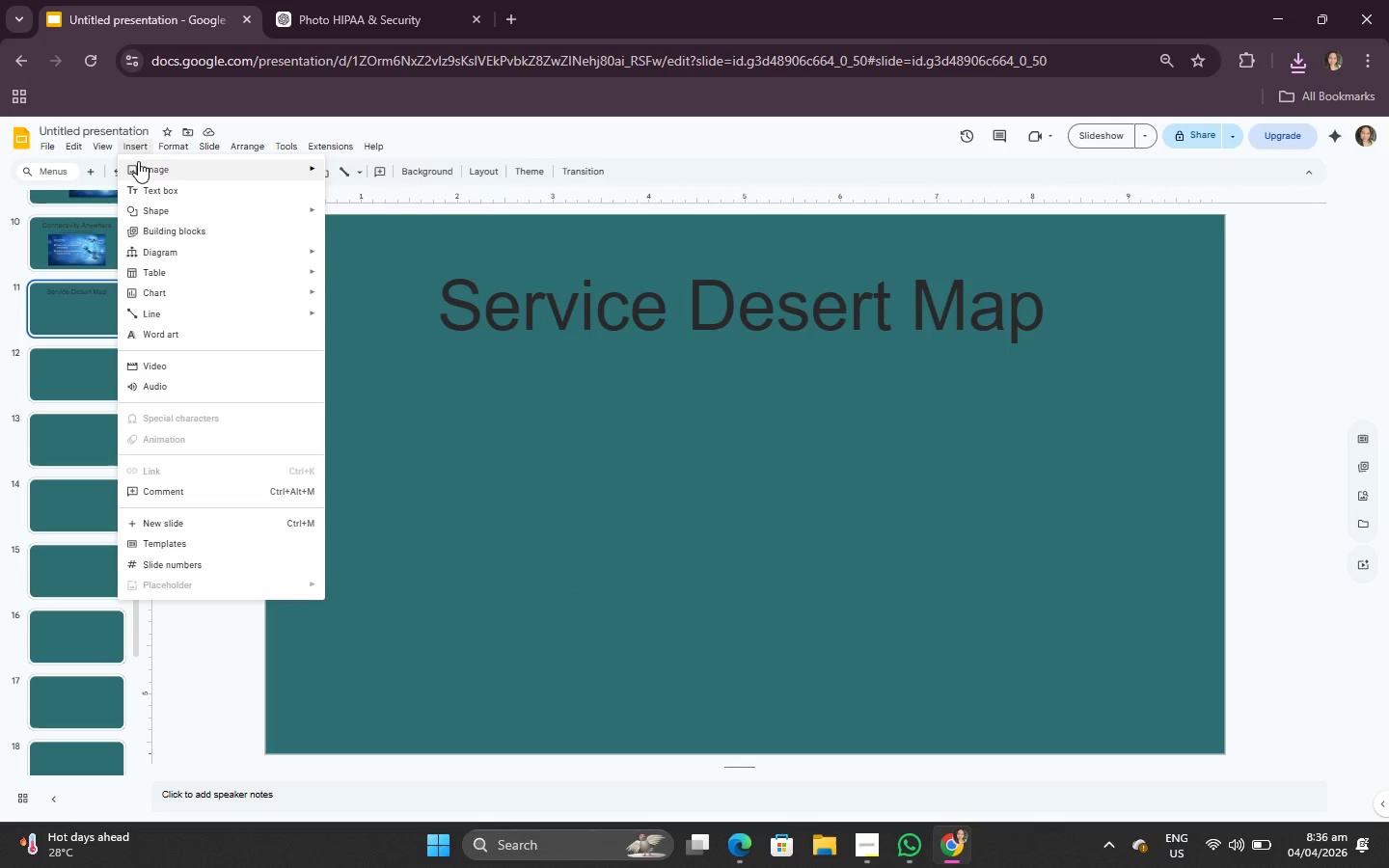 
left_click([138, 161])
 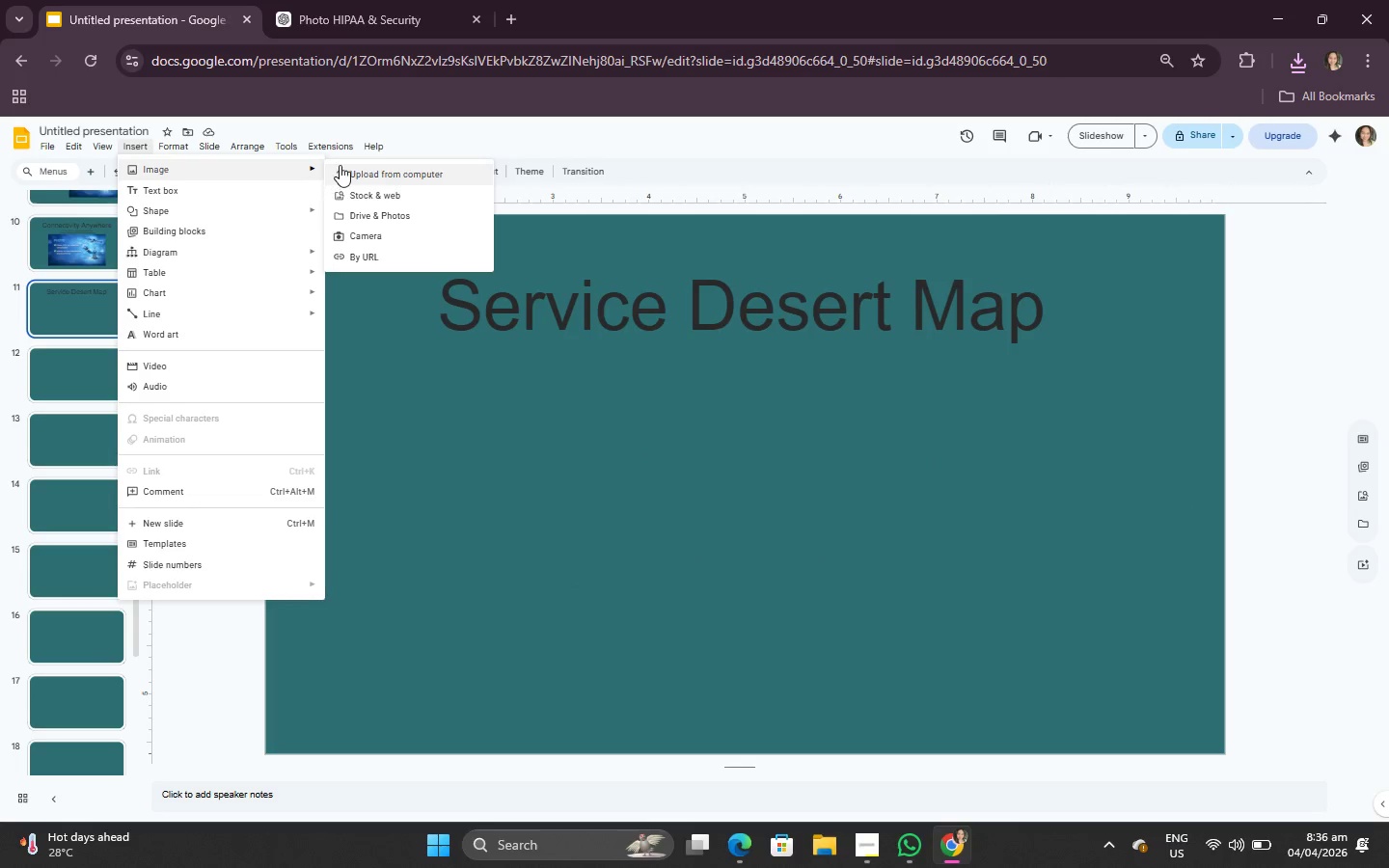 
left_click([343, 165])
 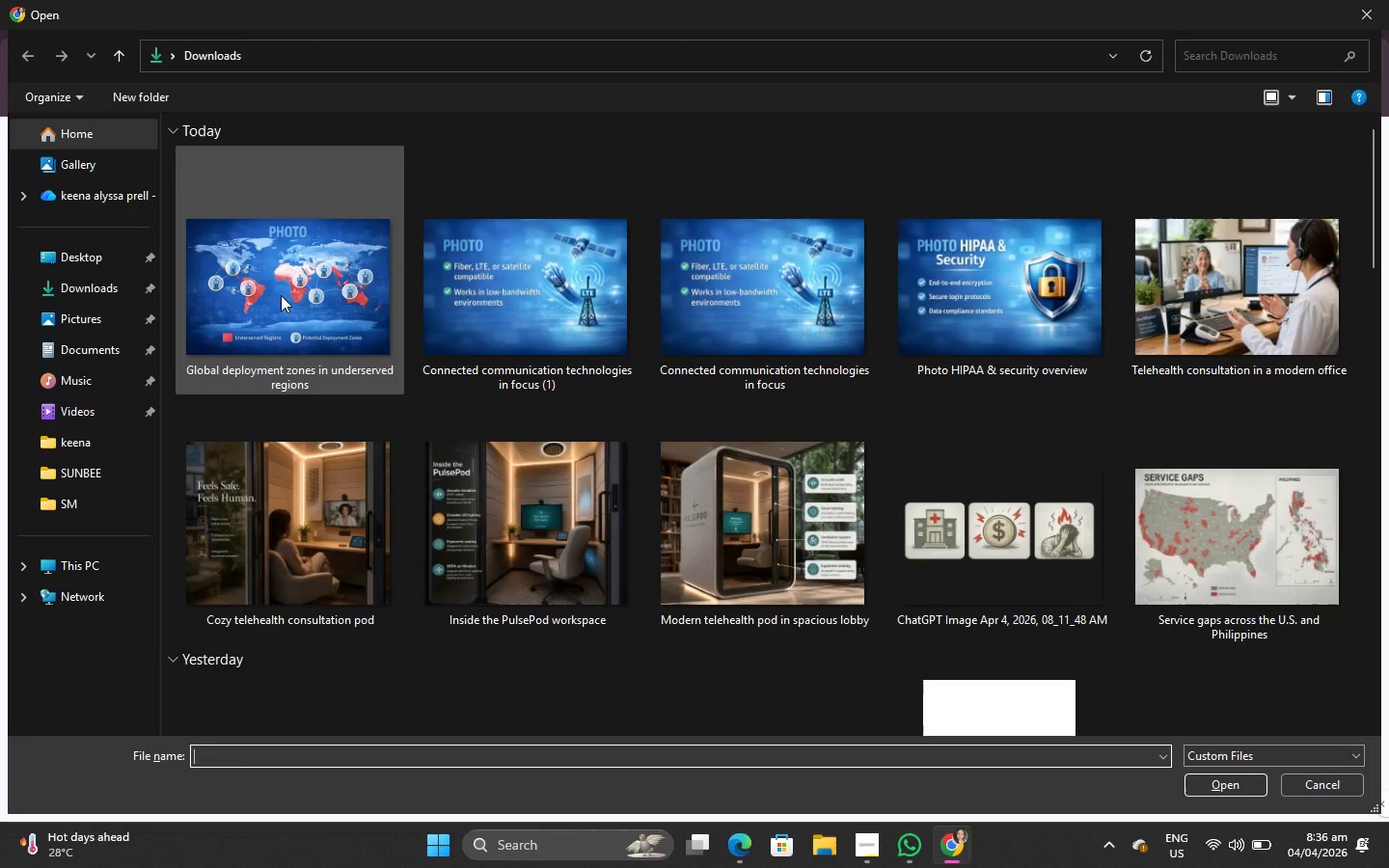 
double_click([280, 304])
 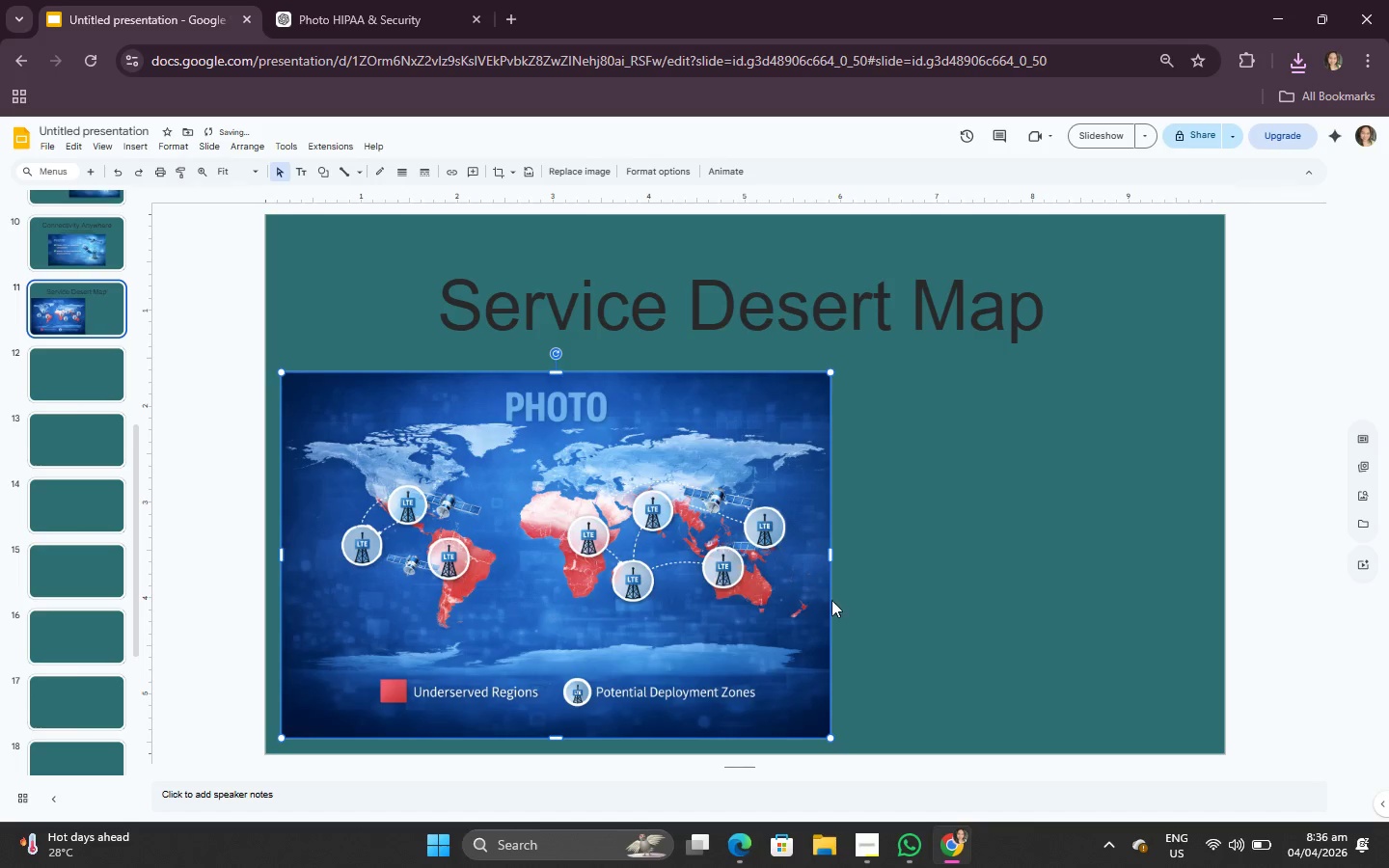 
left_click_drag(start_coordinate=[710, 609], to_coordinate=[940, 606])
 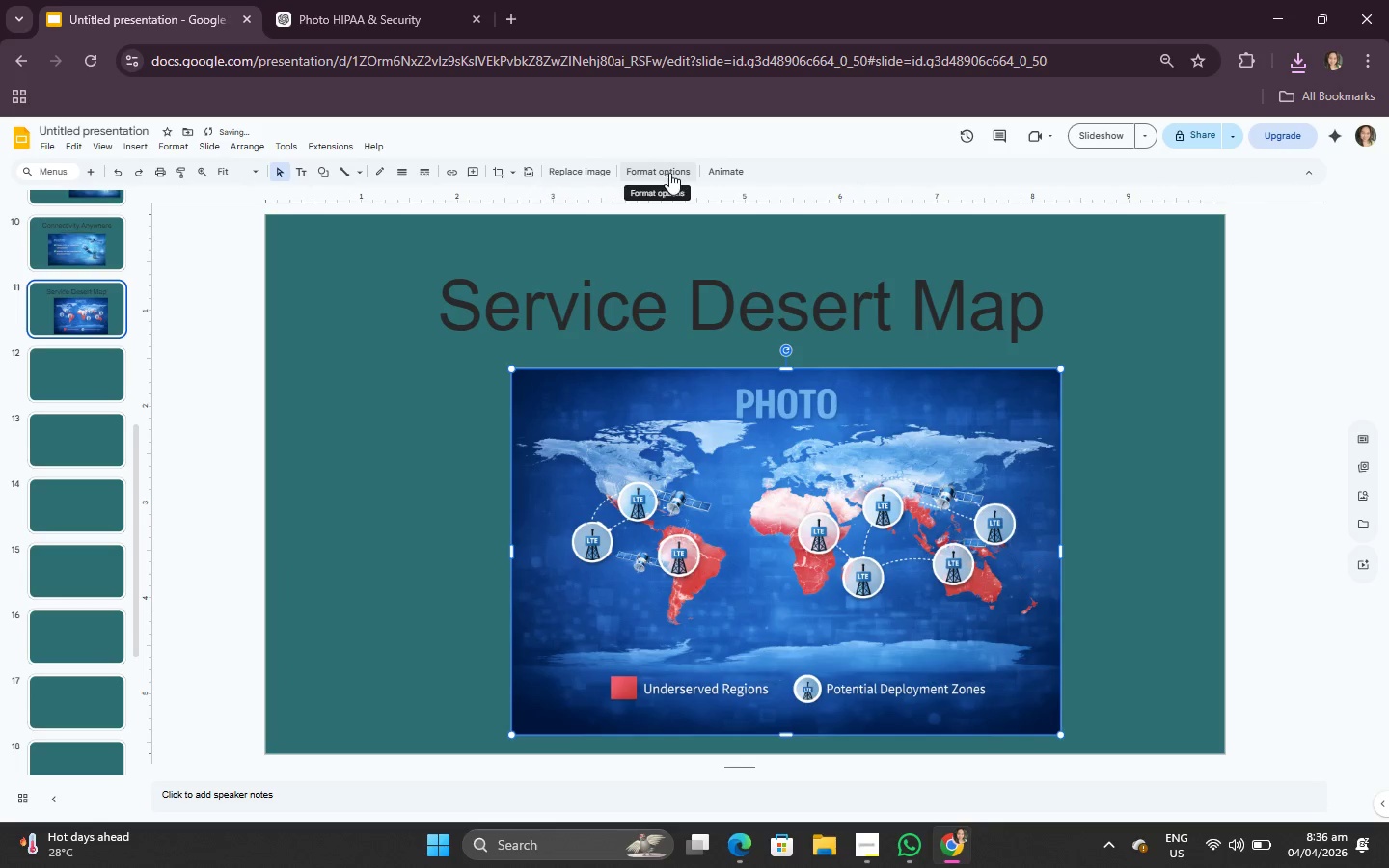 
left_click([505, 176])
 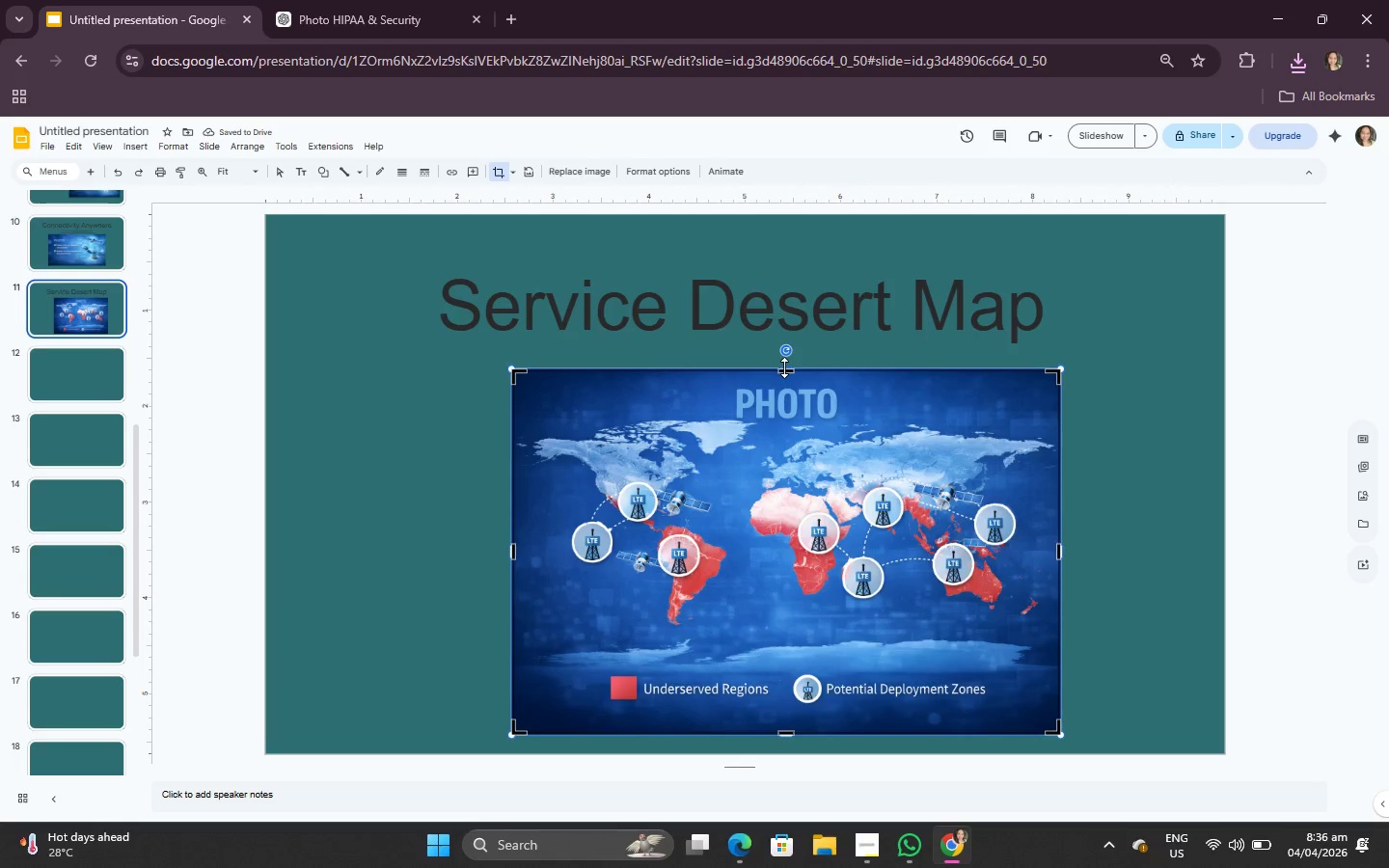 
left_click_drag(start_coordinate=[784, 367], to_coordinate=[791, 427])
 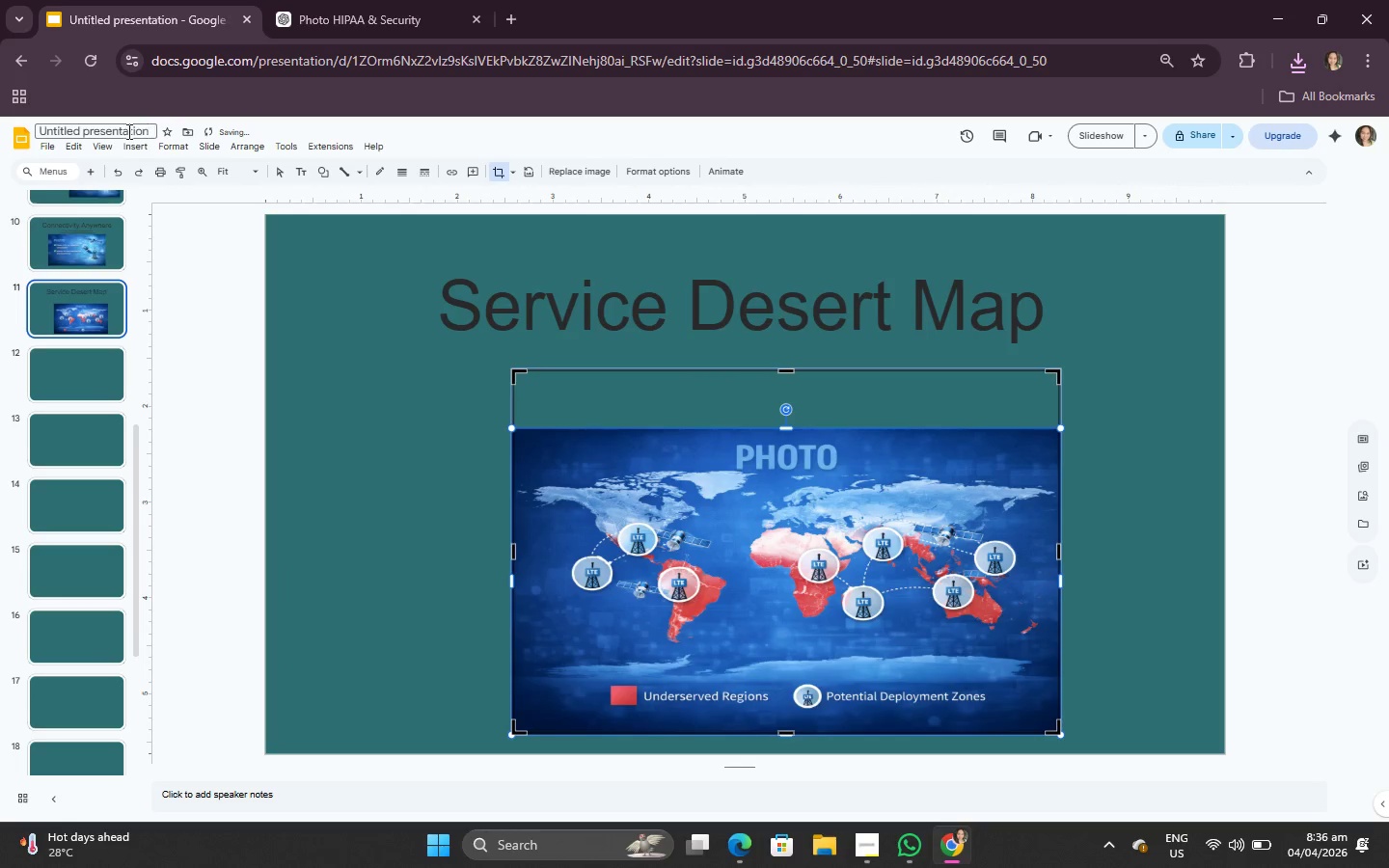 
left_click([114, 172])
 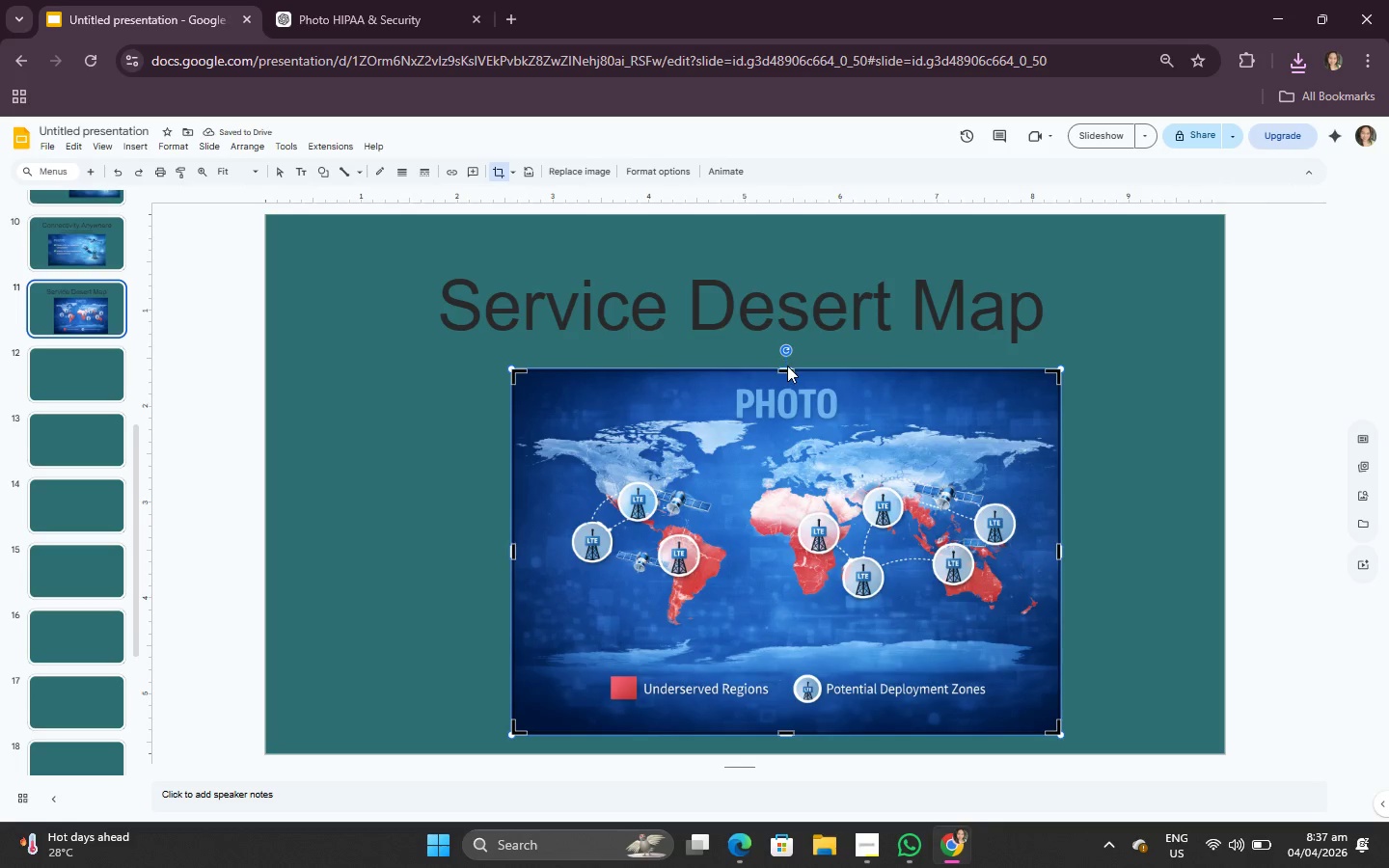 
left_click_drag(start_coordinate=[784, 370], to_coordinate=[795, 419])
 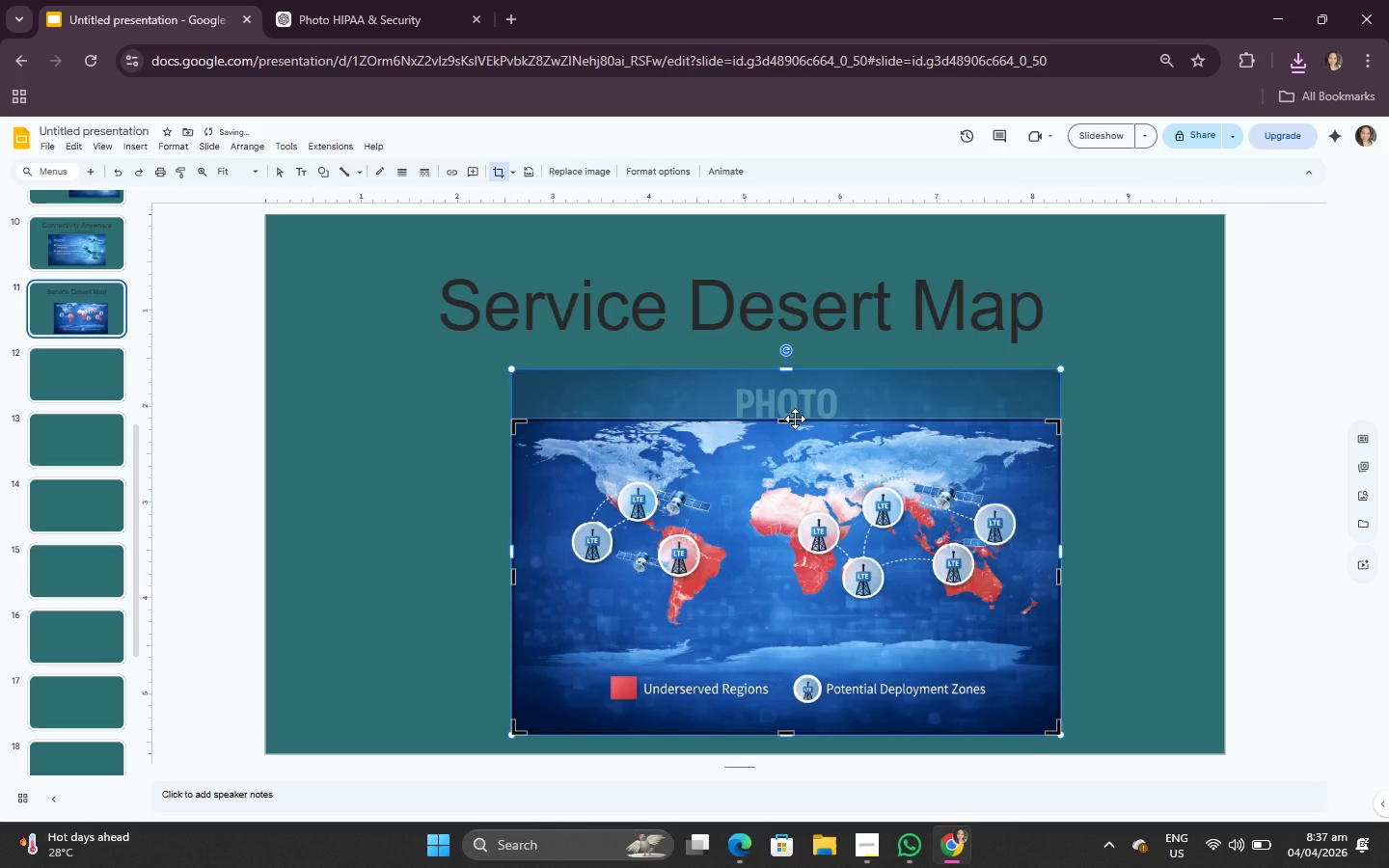 
left_click([795, 419])
 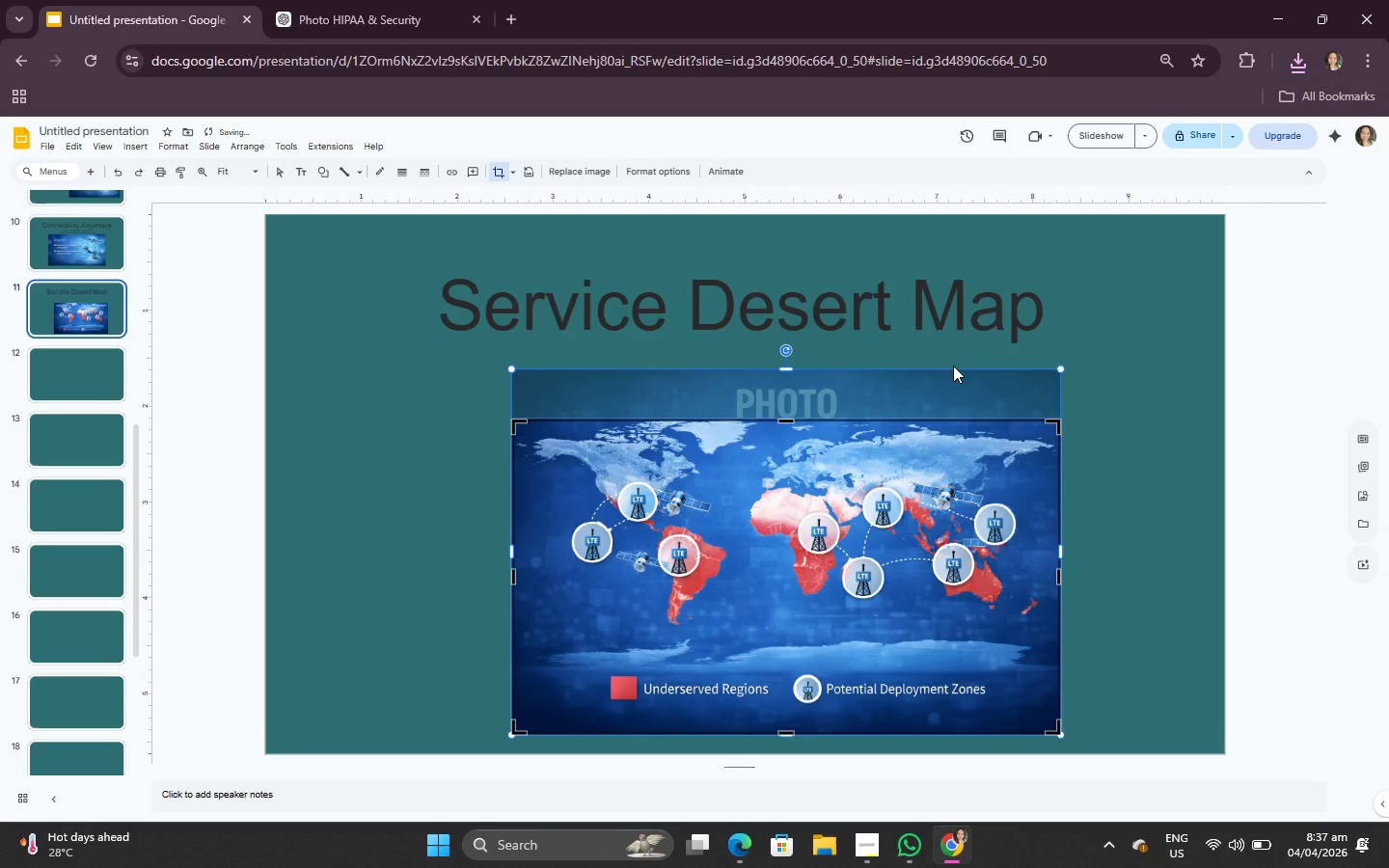 
key(Enter)
 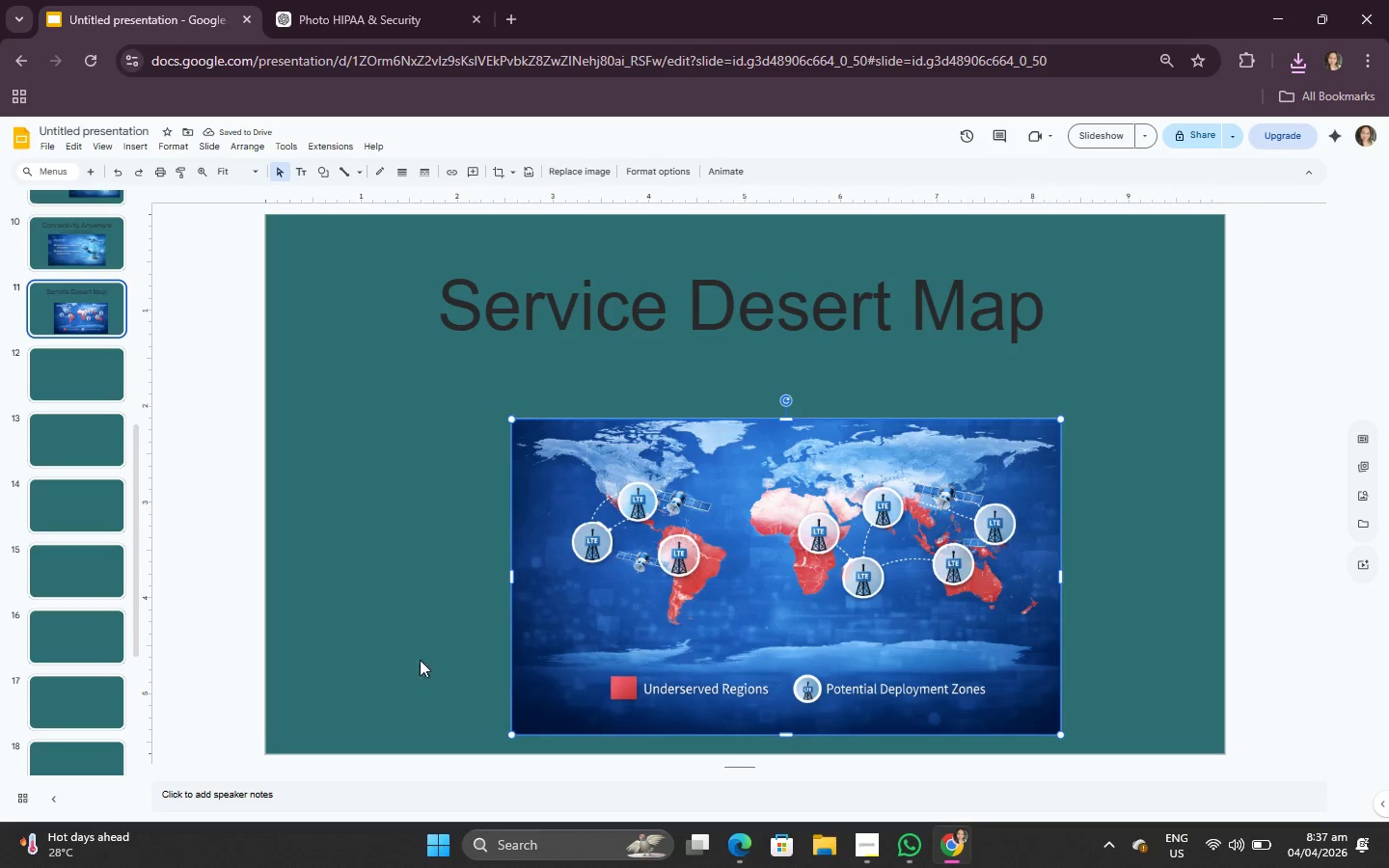 
left_click_drag(start_coordinate=[659, 559], to_coordinate=[585, 488])
 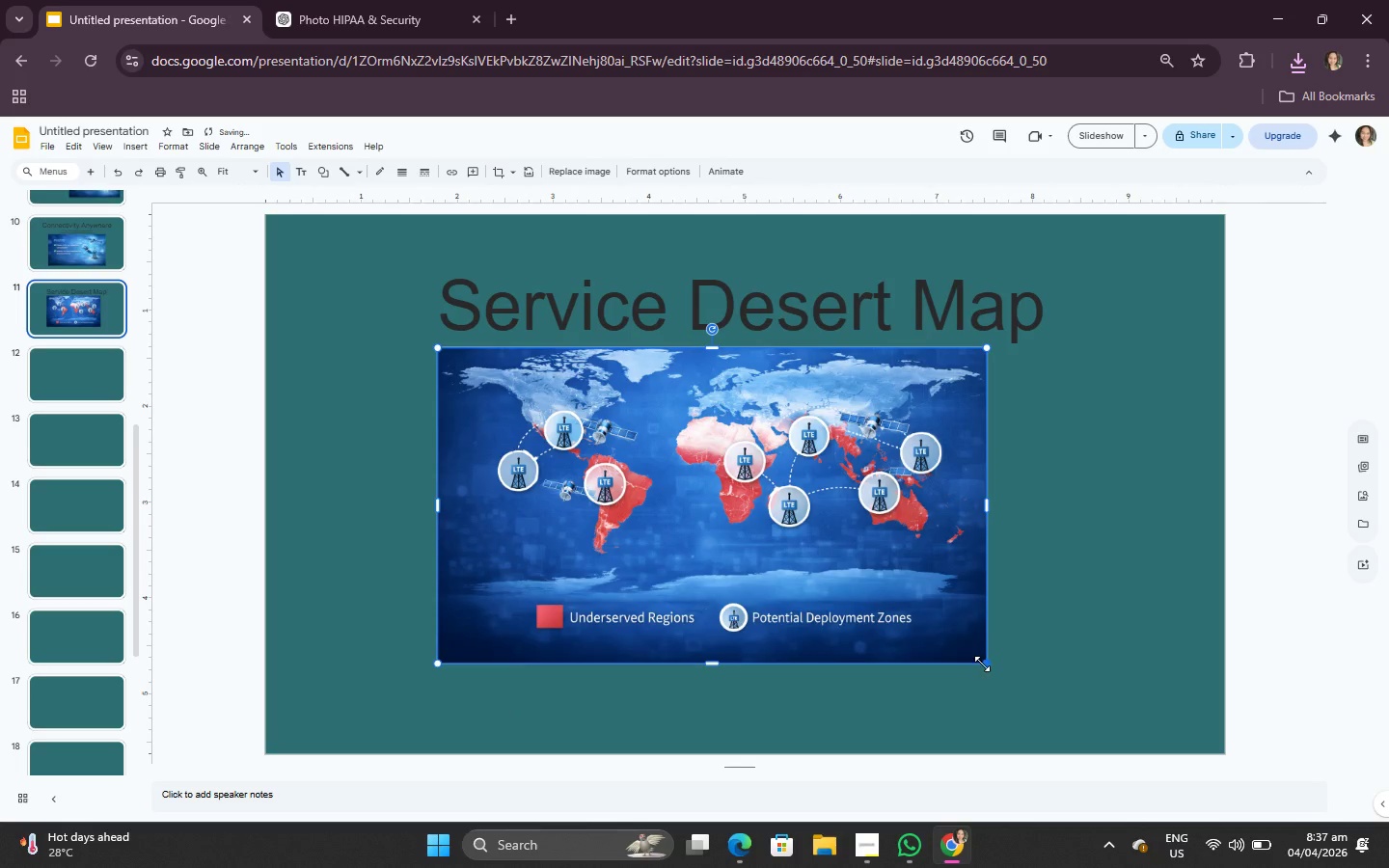 
left_click_drag(start_coordinate=[984, 661], to_coordinate=[1045, 727])
 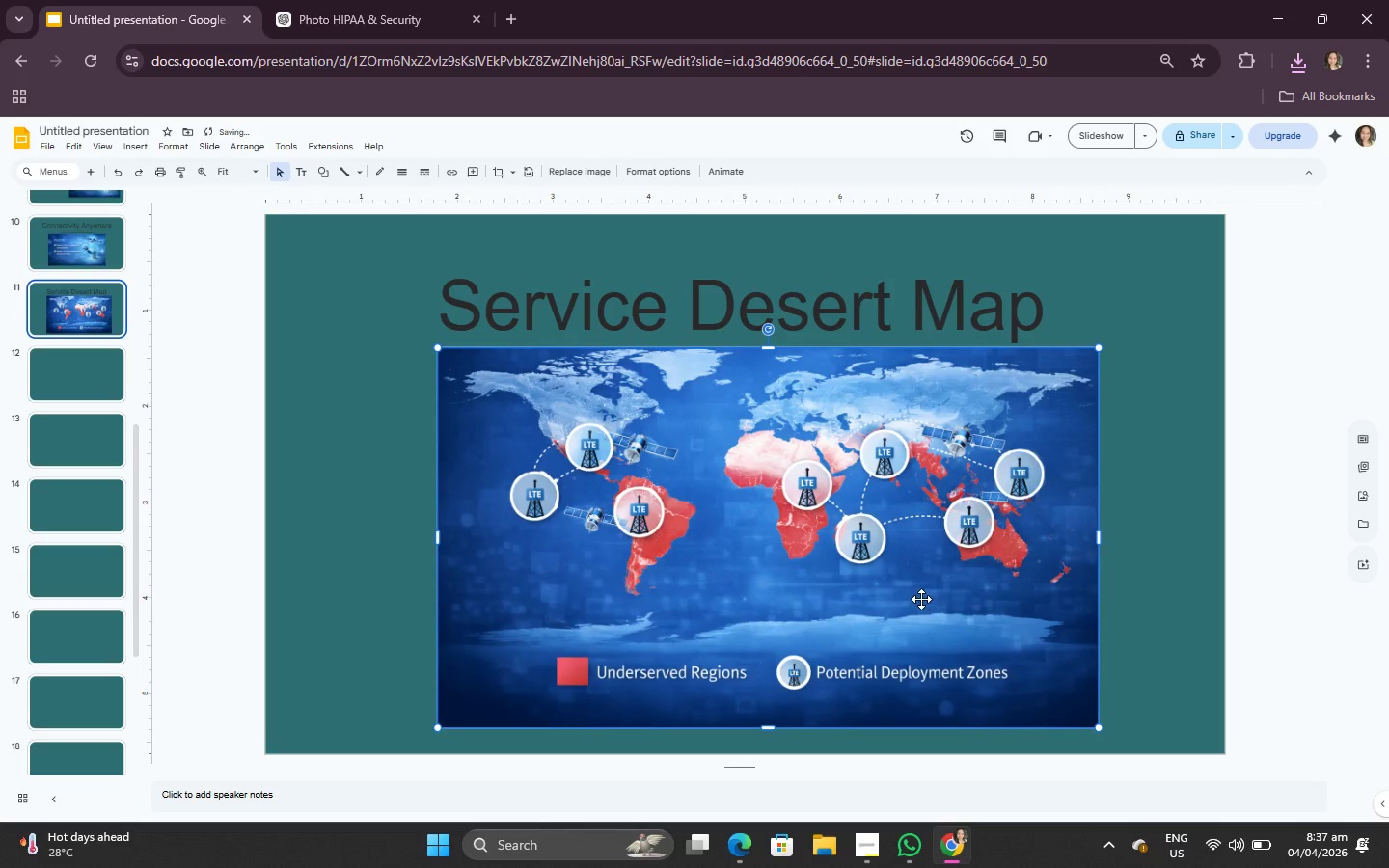 
left_click_drag(start_coordinate=[926, 598], to_coordinate=[902, 605])
 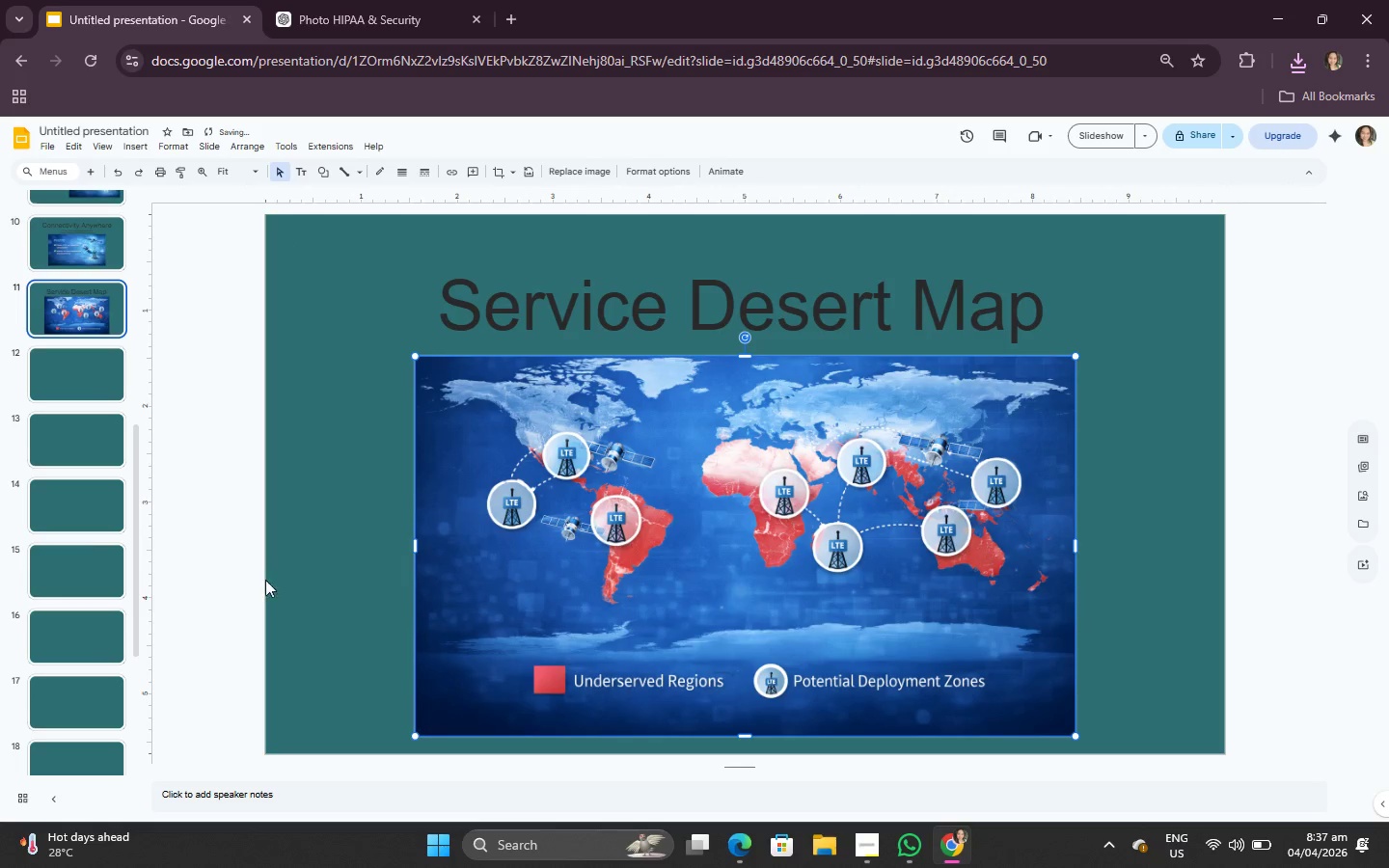 
left_click([54, 399])
 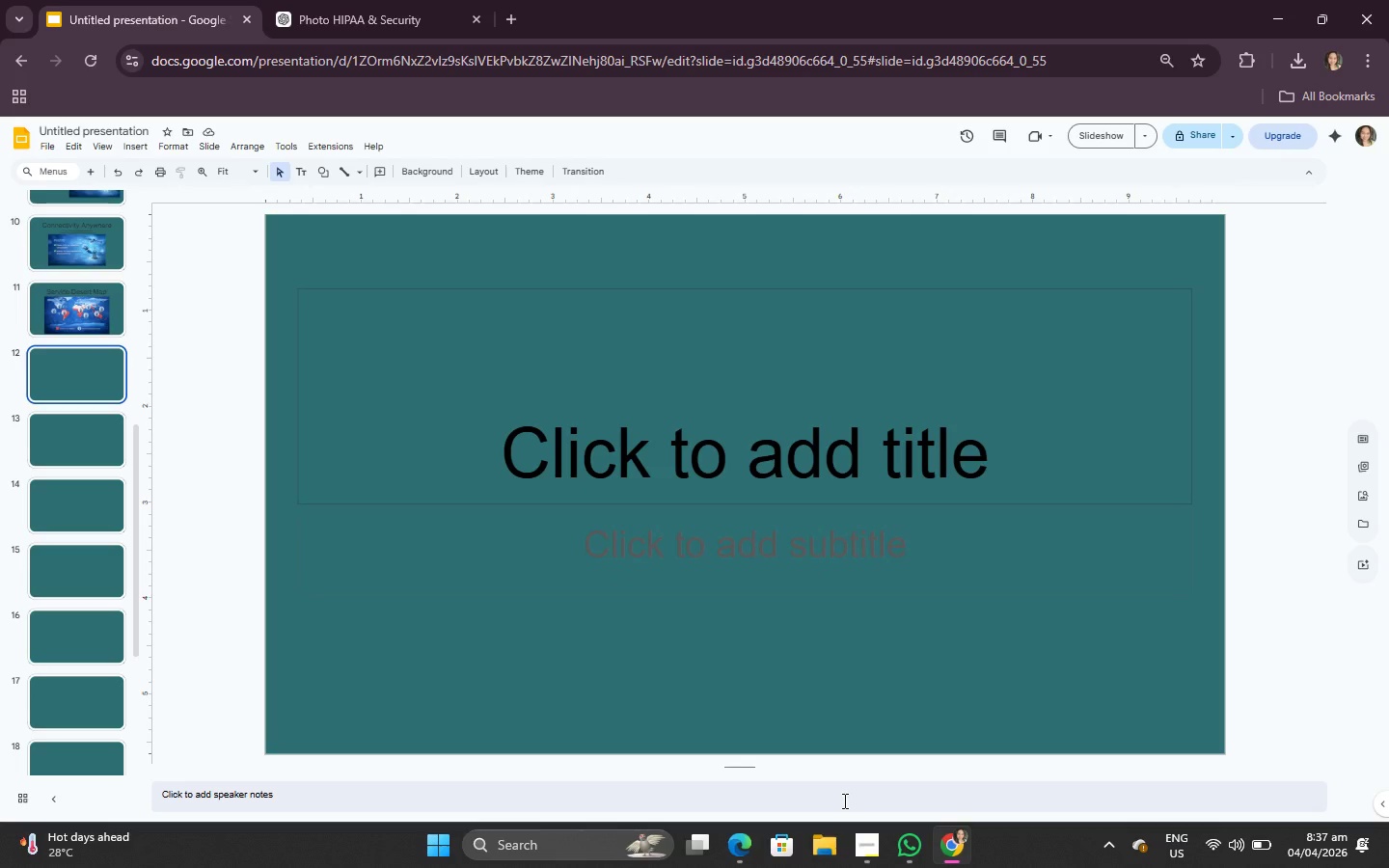 
wait(45.3)
 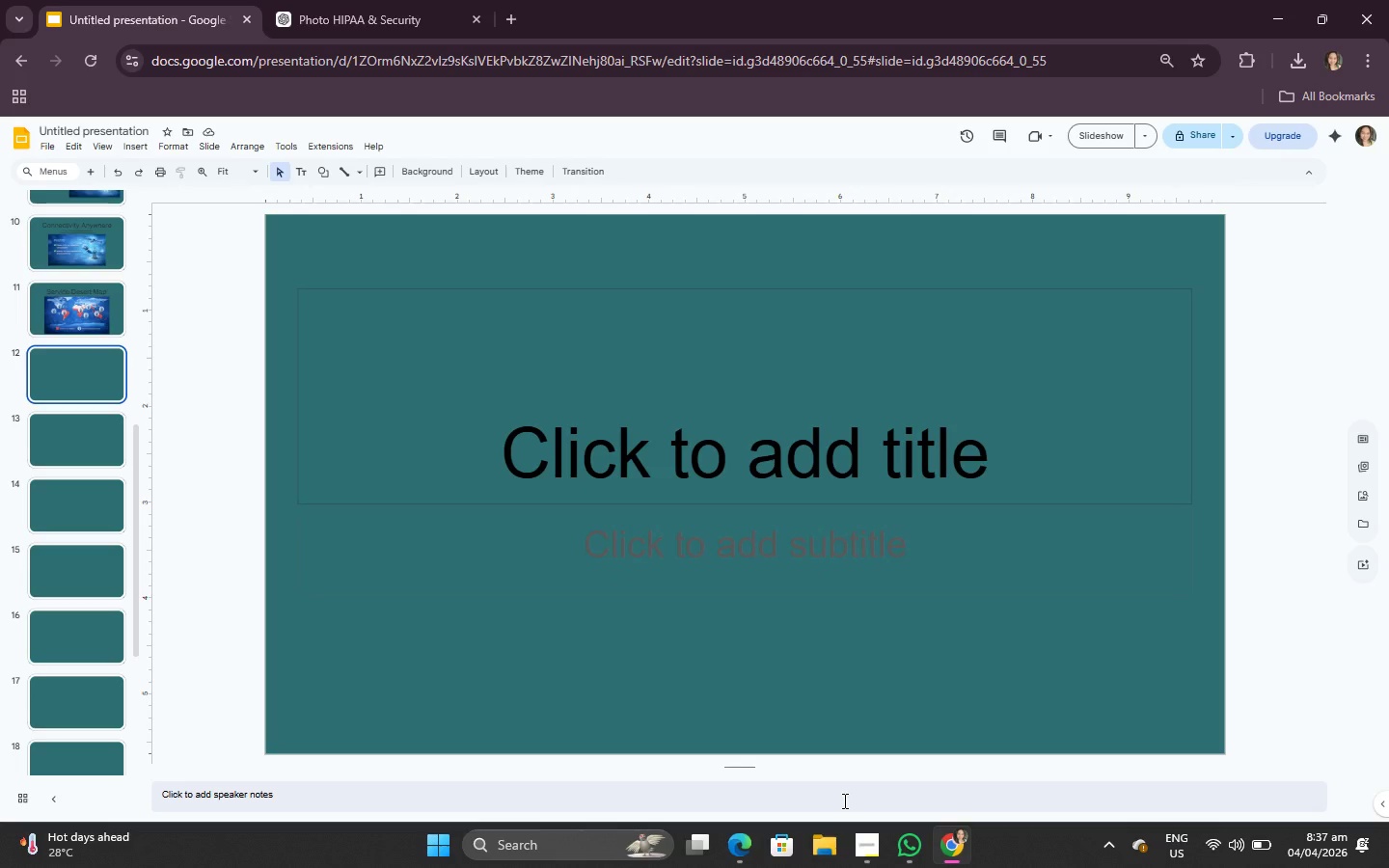 
left_click([863, 851])